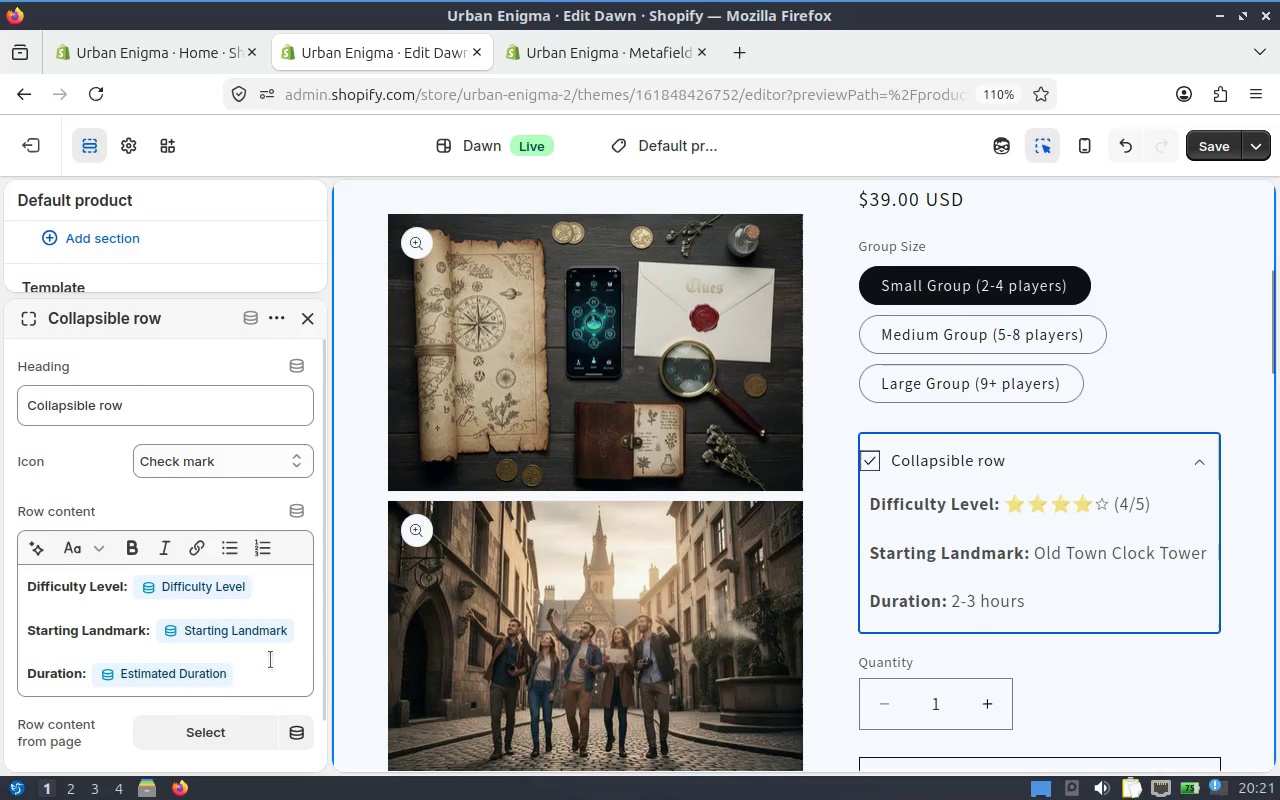 
left_click([257, 676])
 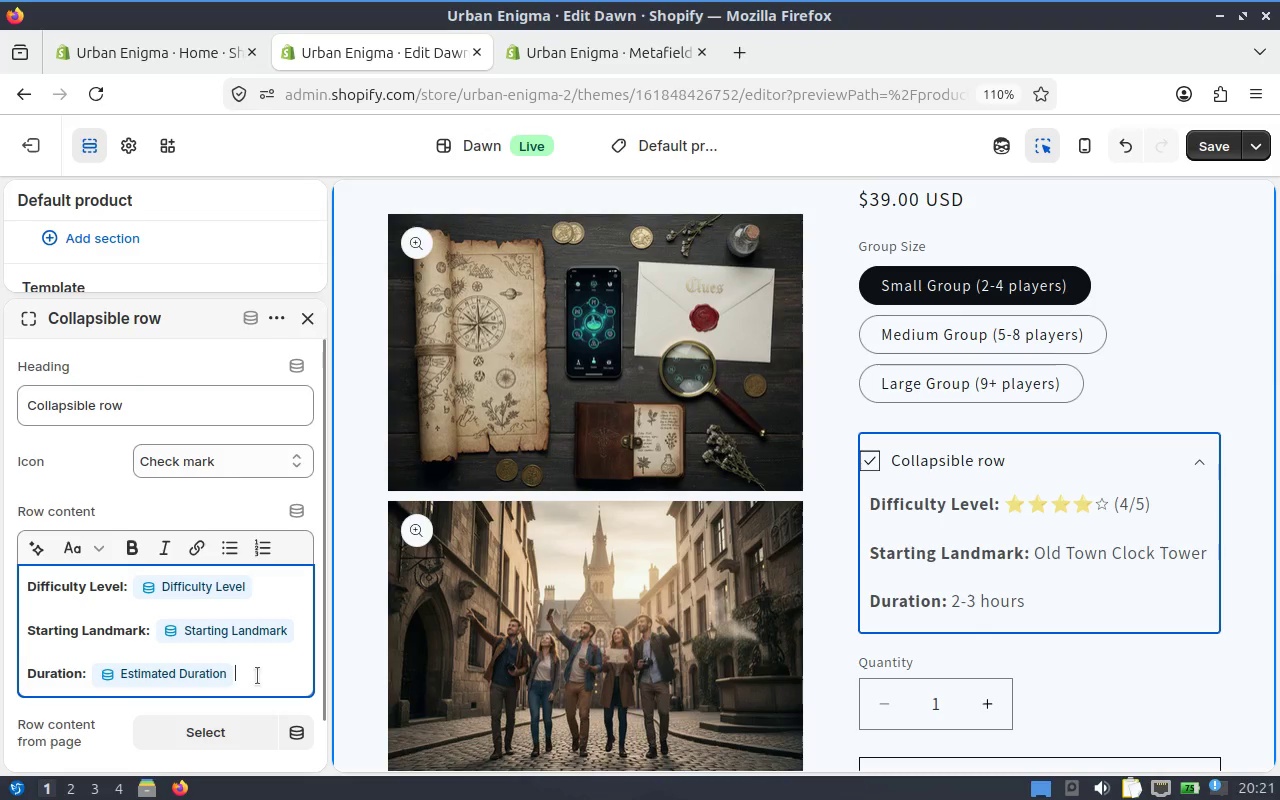 
key(Enter)
 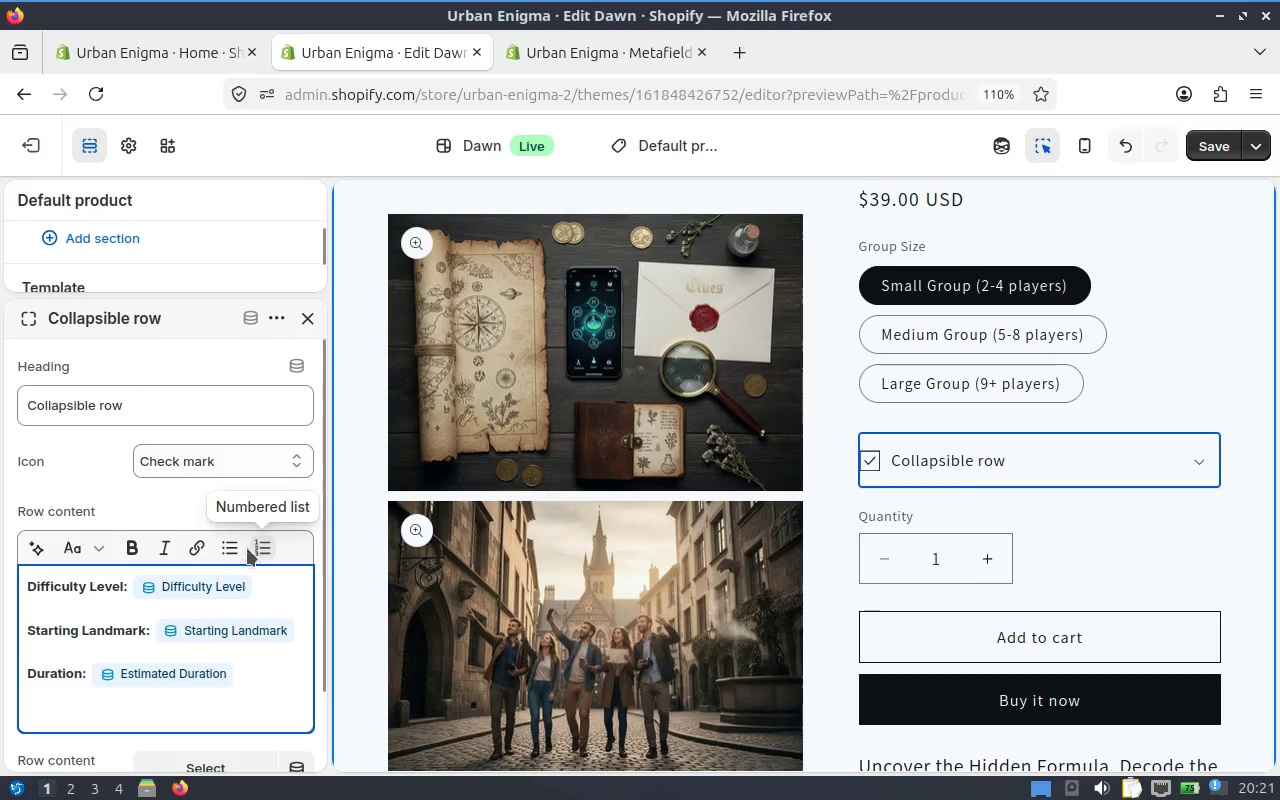 
wait(5.9)
 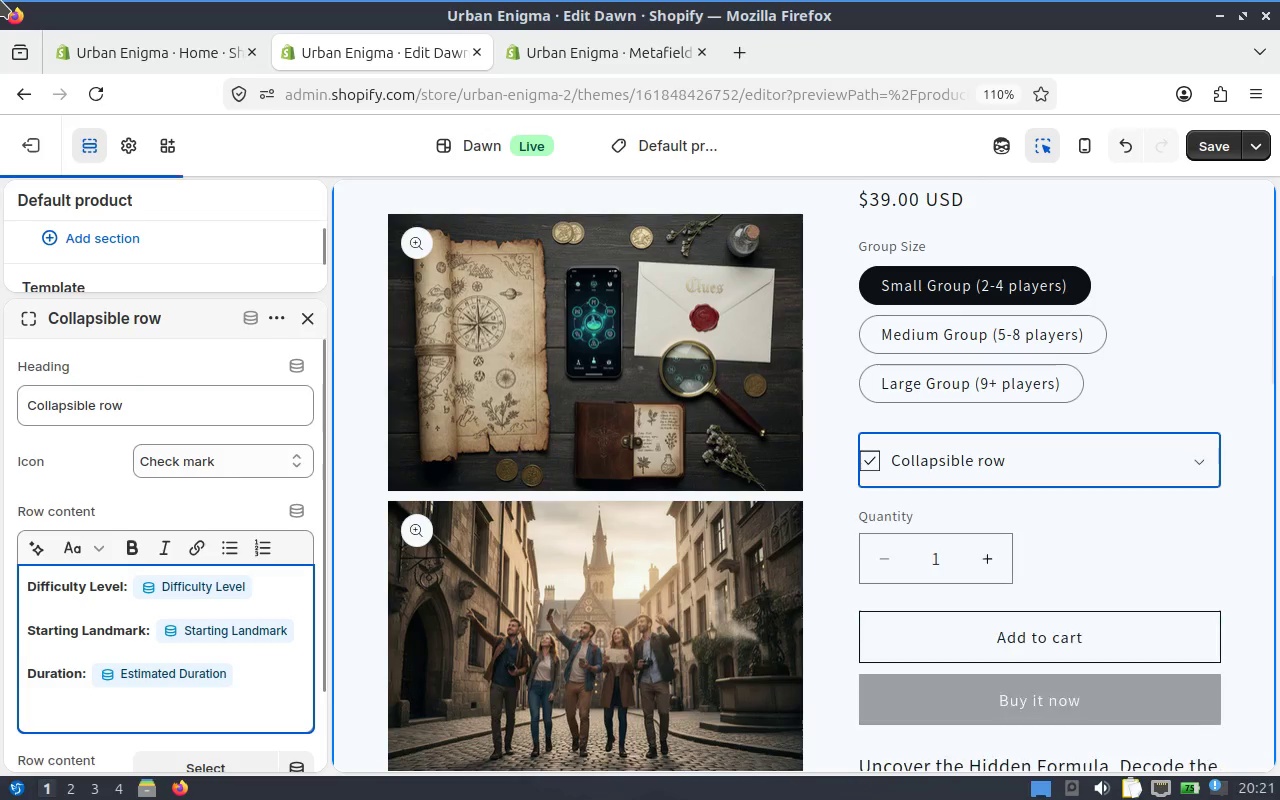 
left_click([301, 516])
 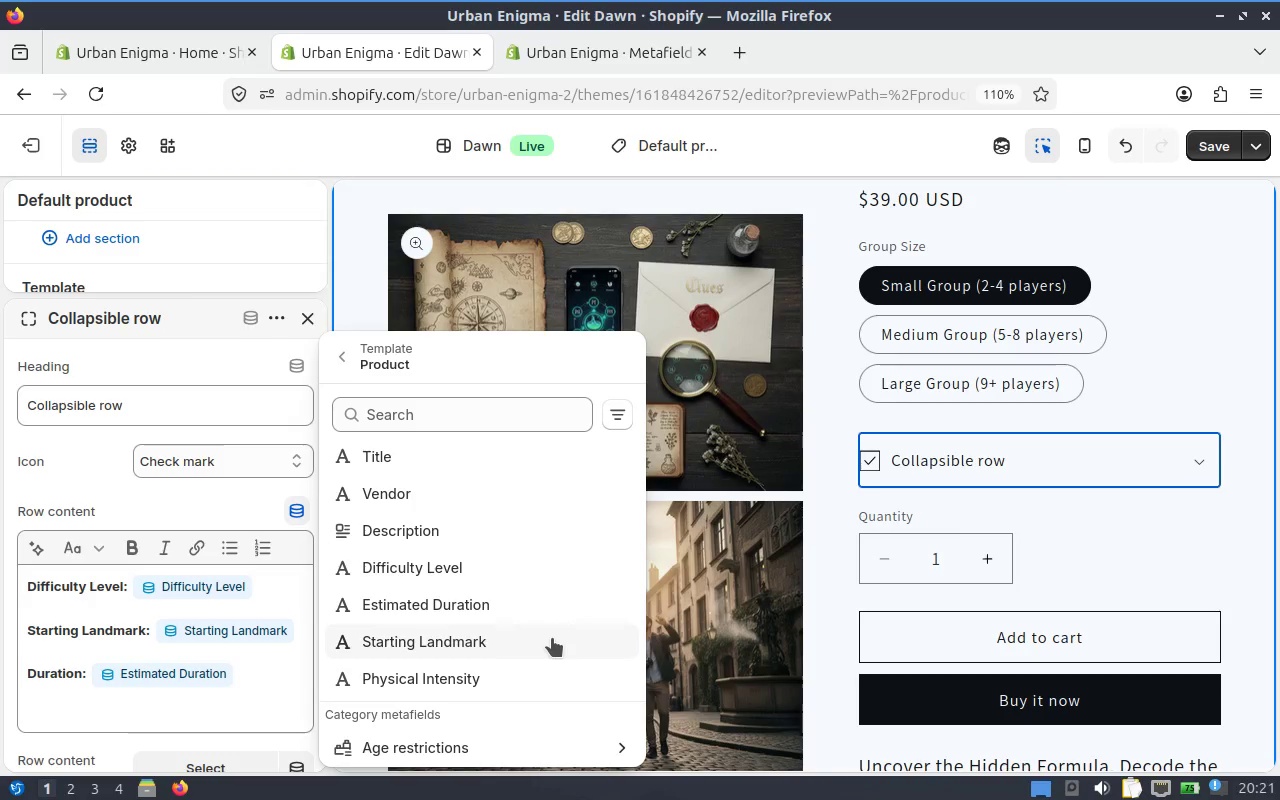 
wait(5.31)
 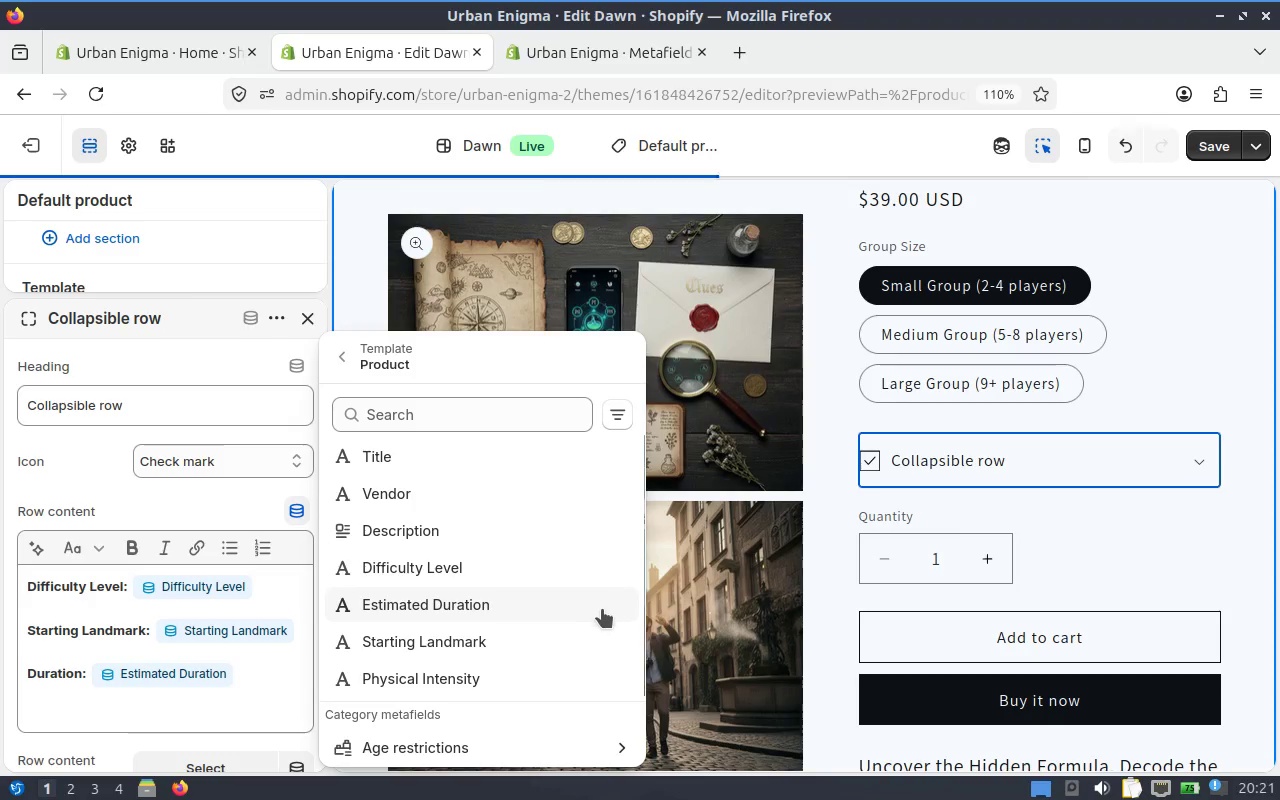 
left_click([552, 638])
 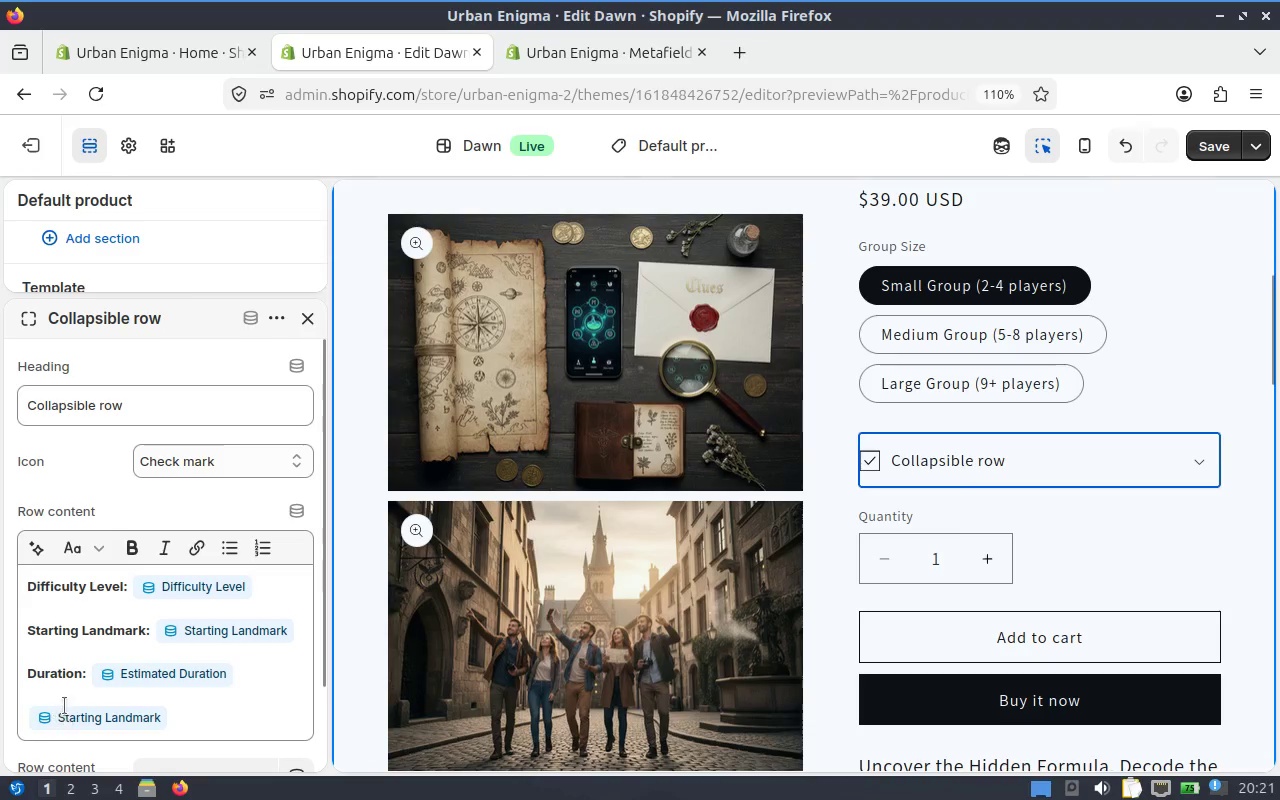 
left_click([28, 716])
 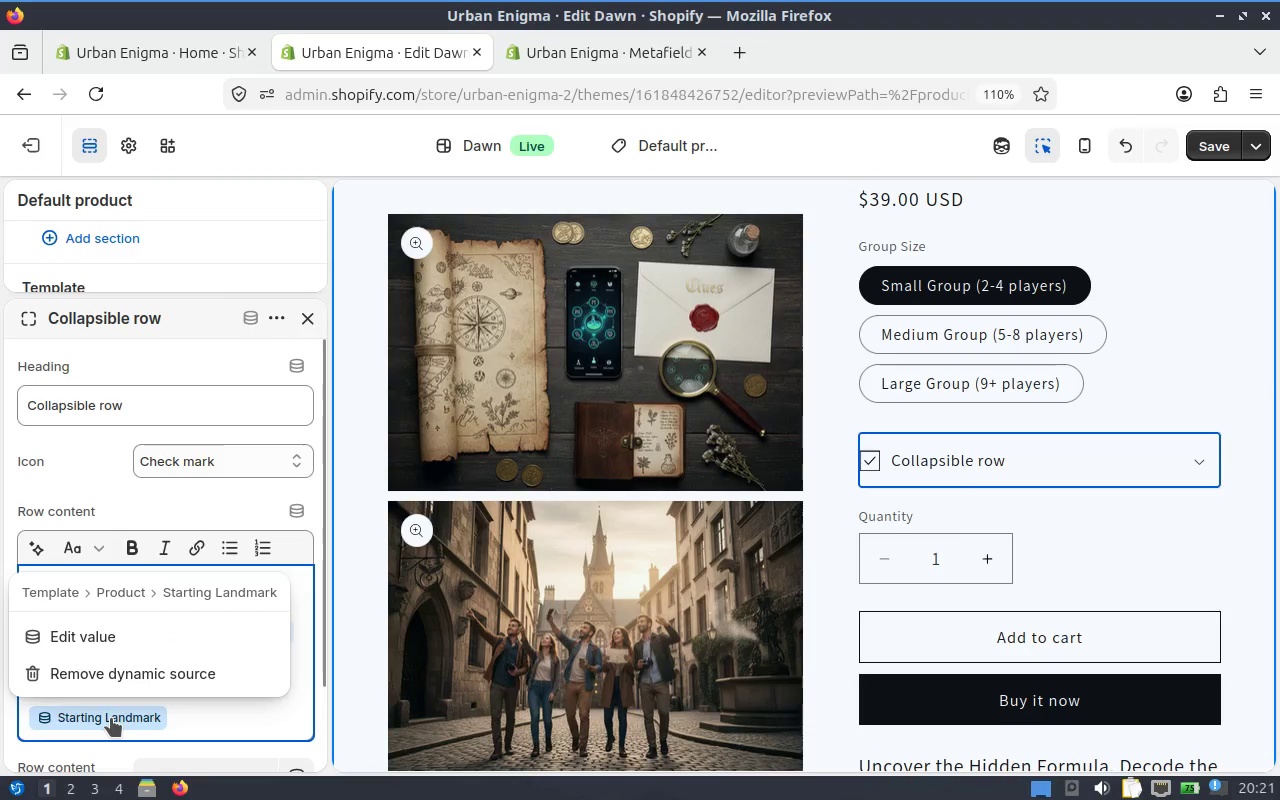 
key(ArrowLeft)
 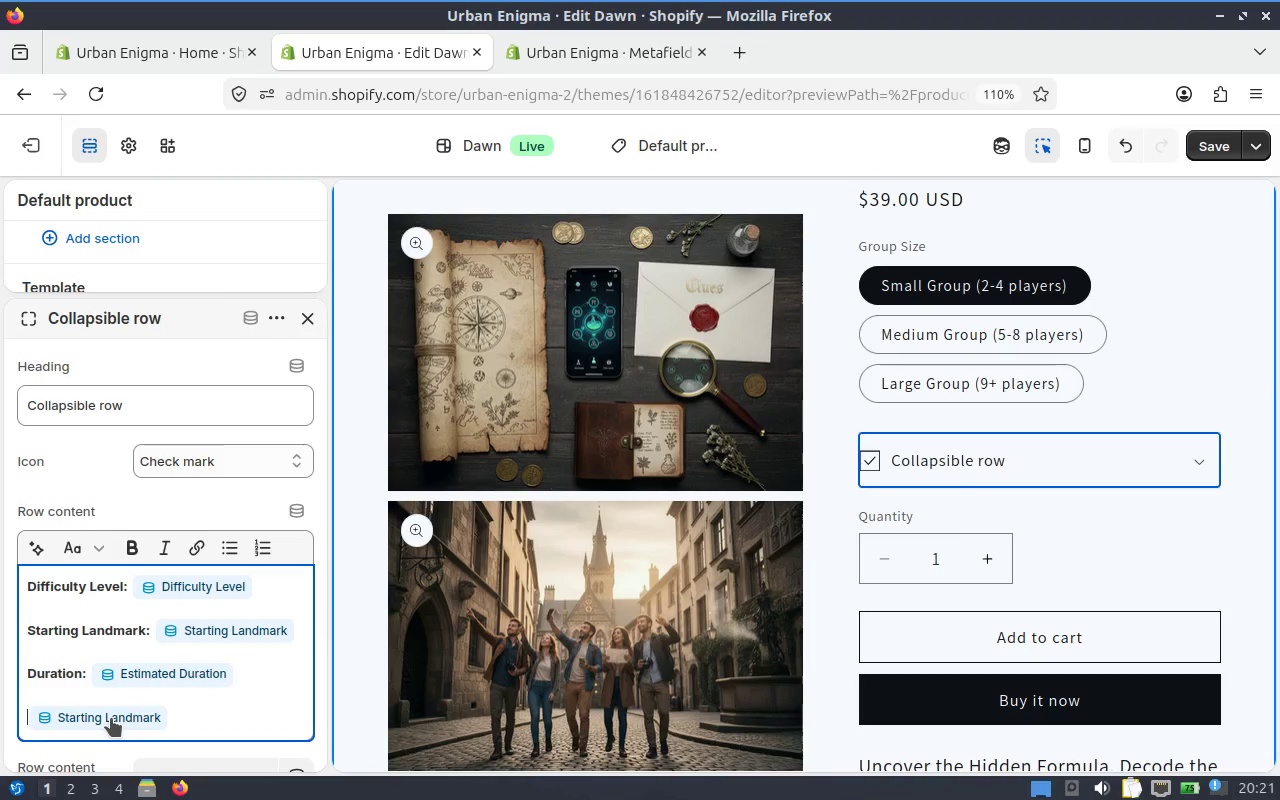 
hold_key(key=ShiftLeft, duration=1.02)
 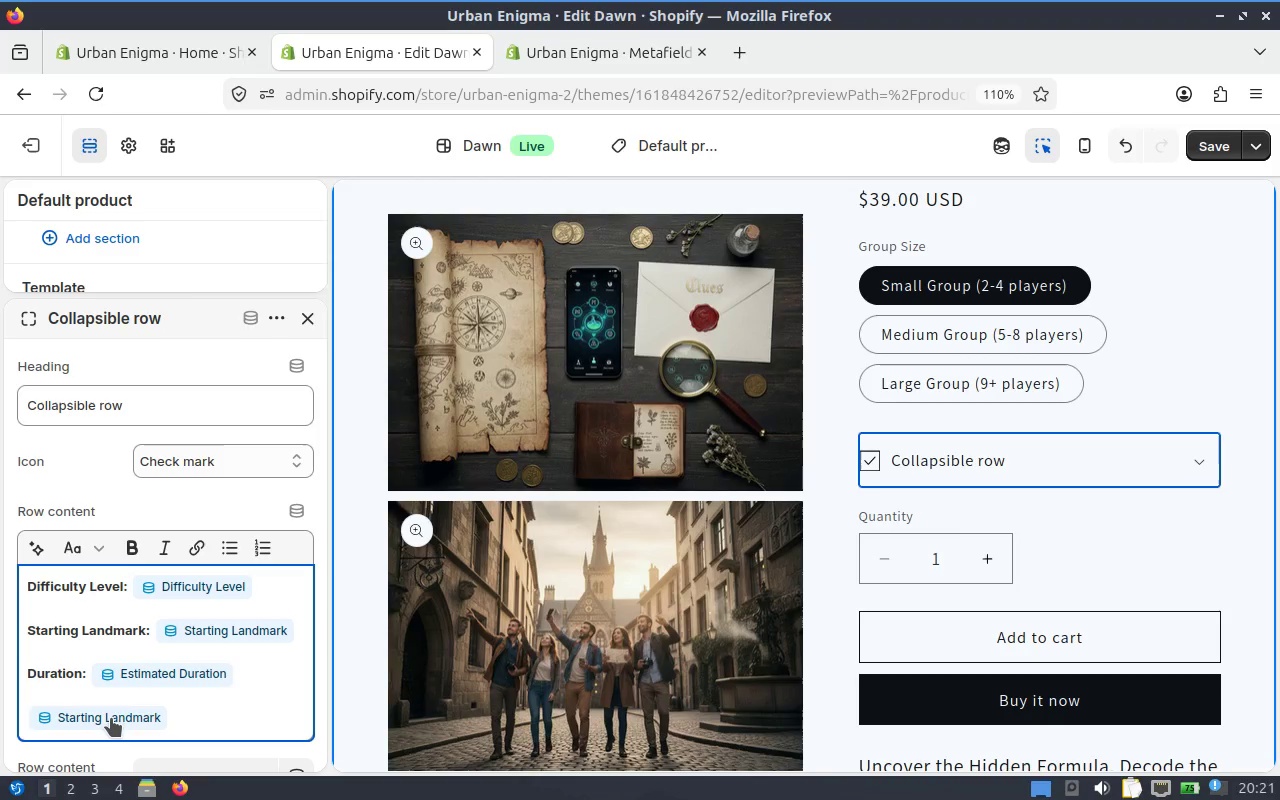 
key(Control+B)
 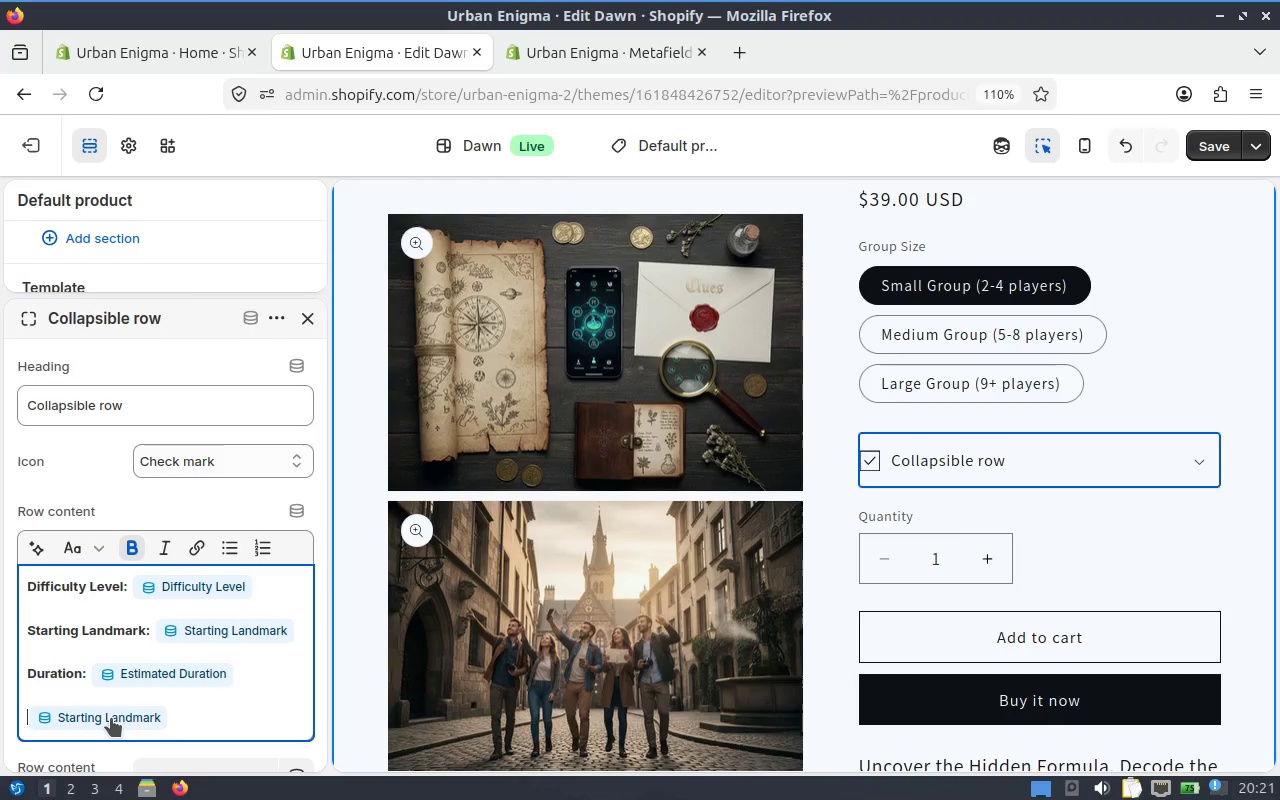 
type(Sat)
key(Backspace)
key(Backspace)
type(tarting Landmark:)
 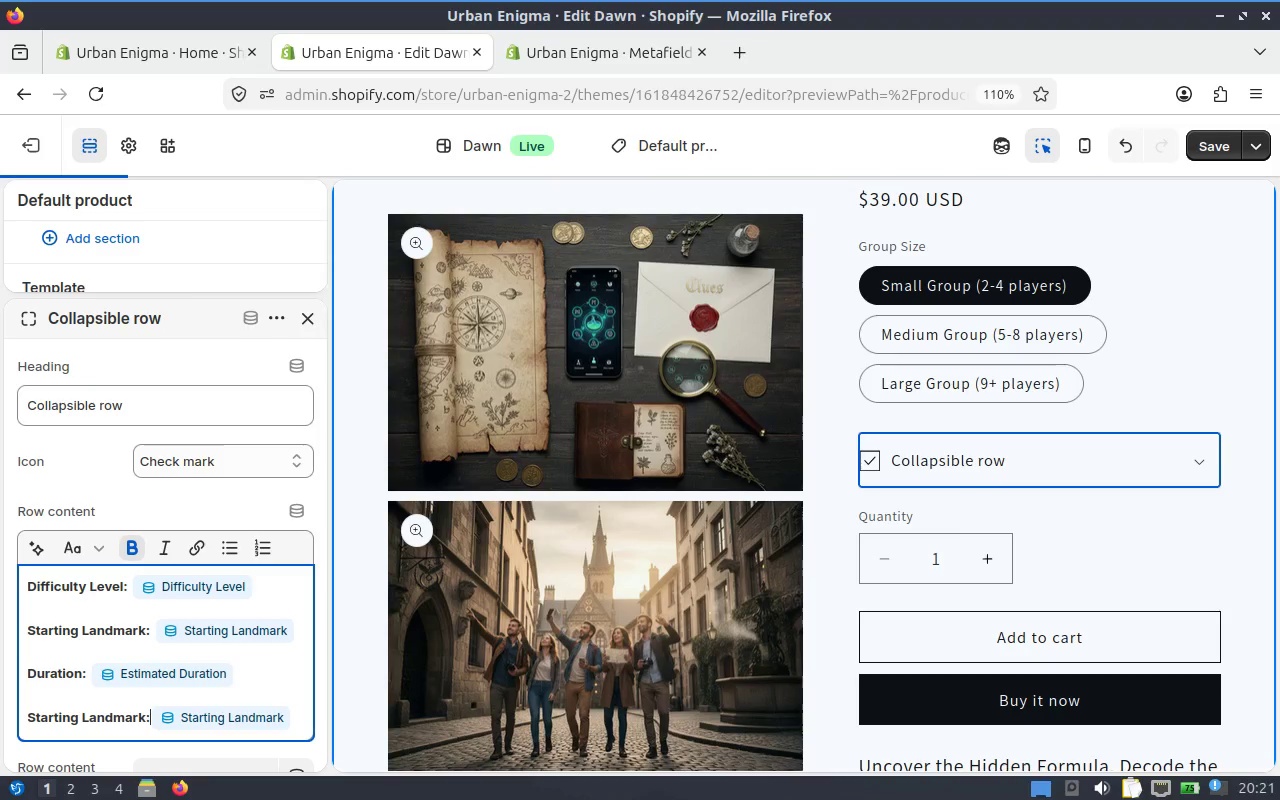 
left_click_drag(start_coordinate=[172, 416], to_coordinate=[0, 404])
 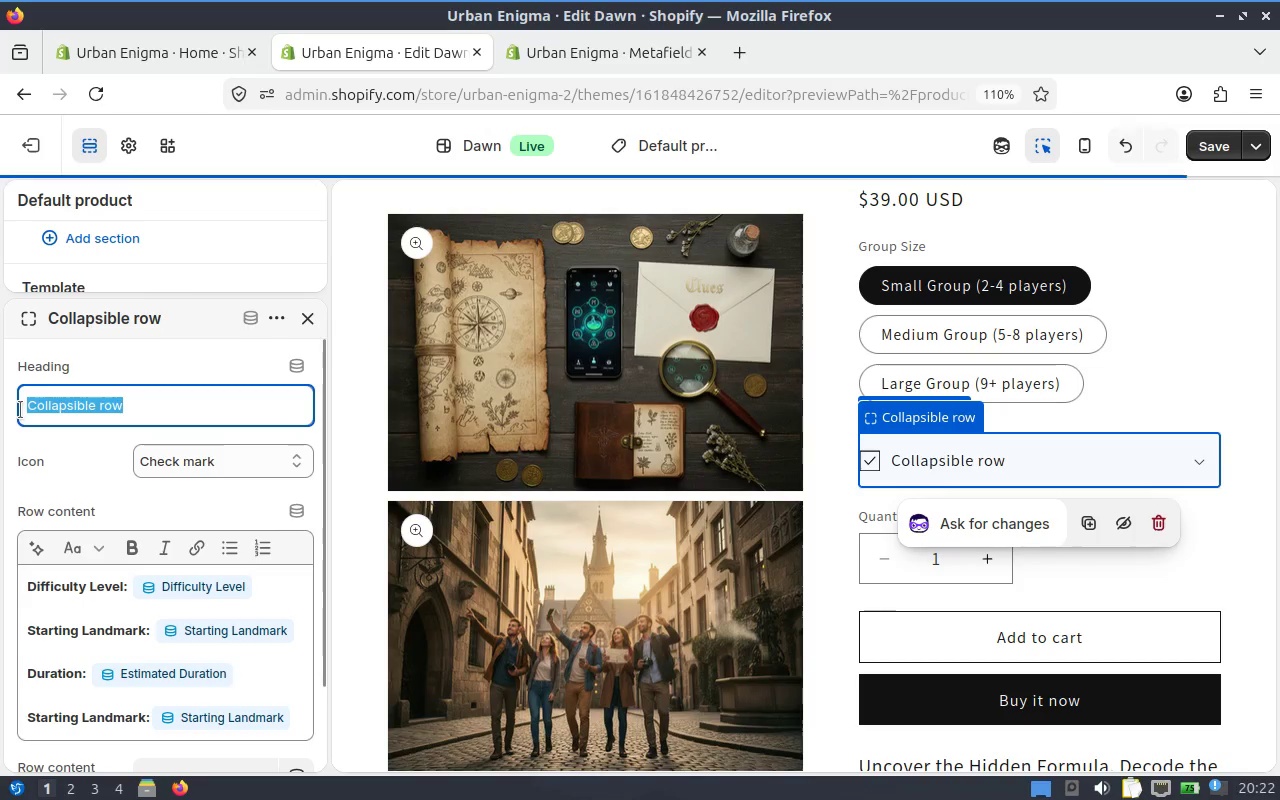 
key(Alt+Tab)